 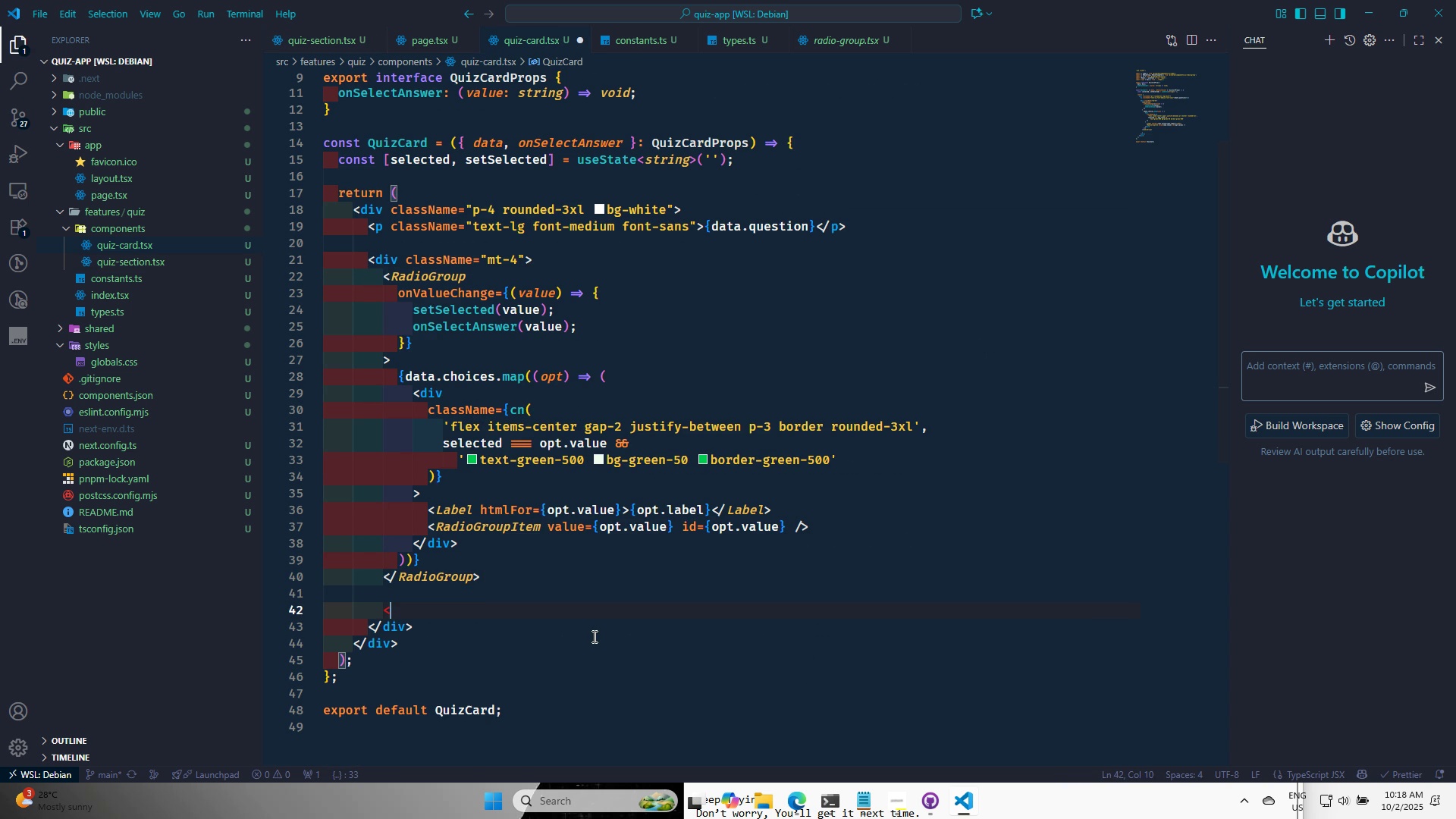 
key(CapsLock)
 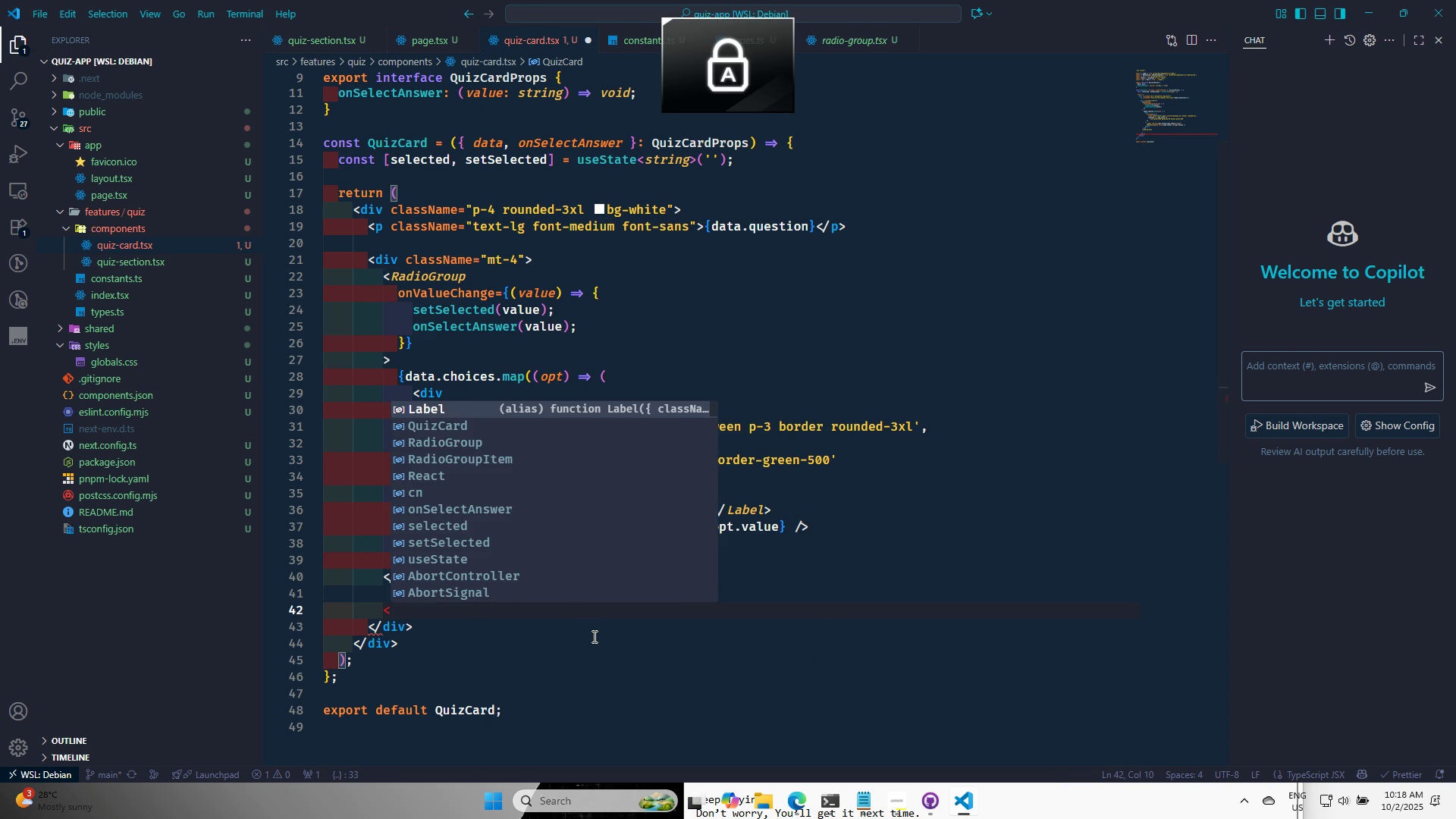 
key(B)
 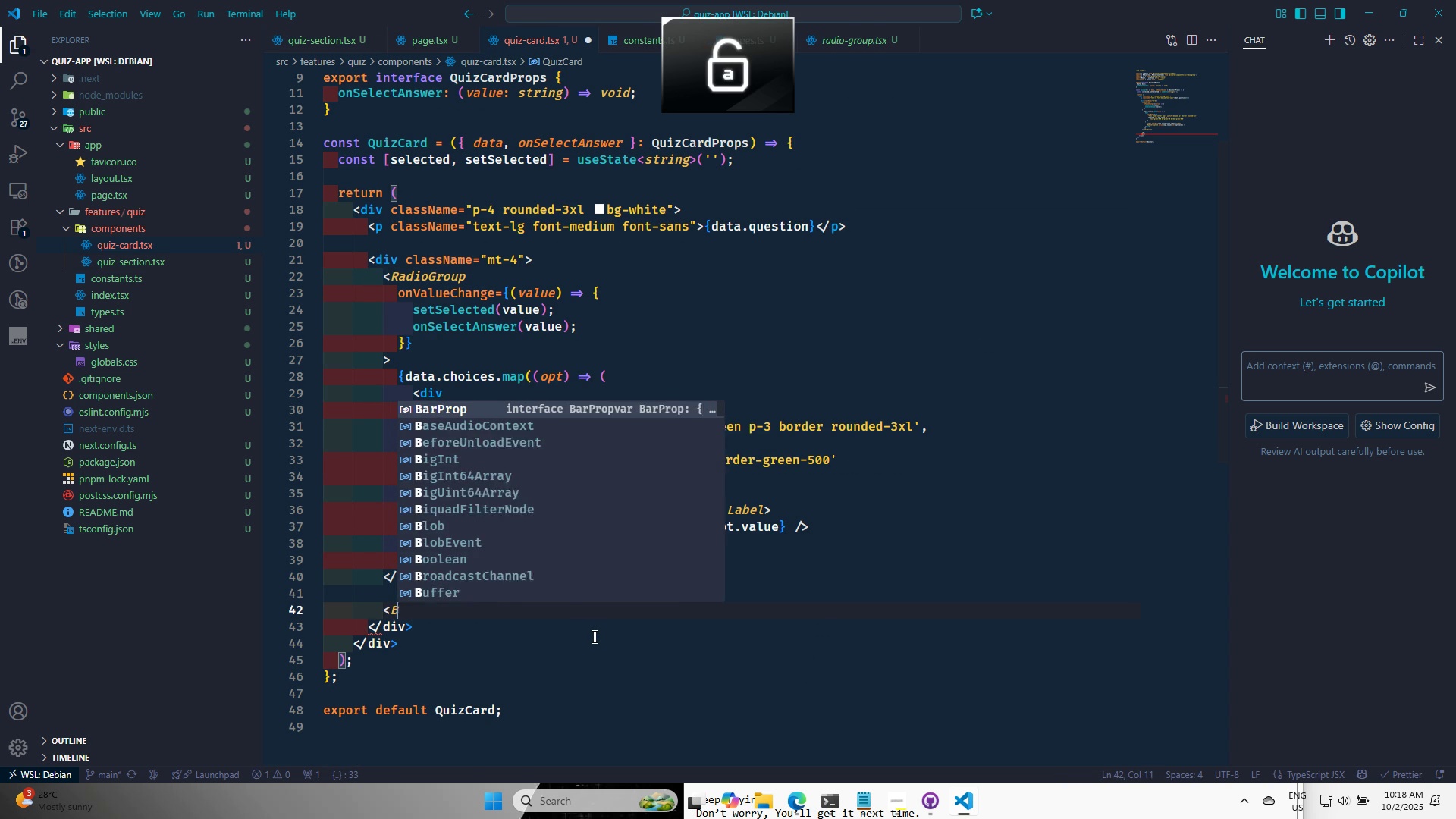 
key(CapsLock)
 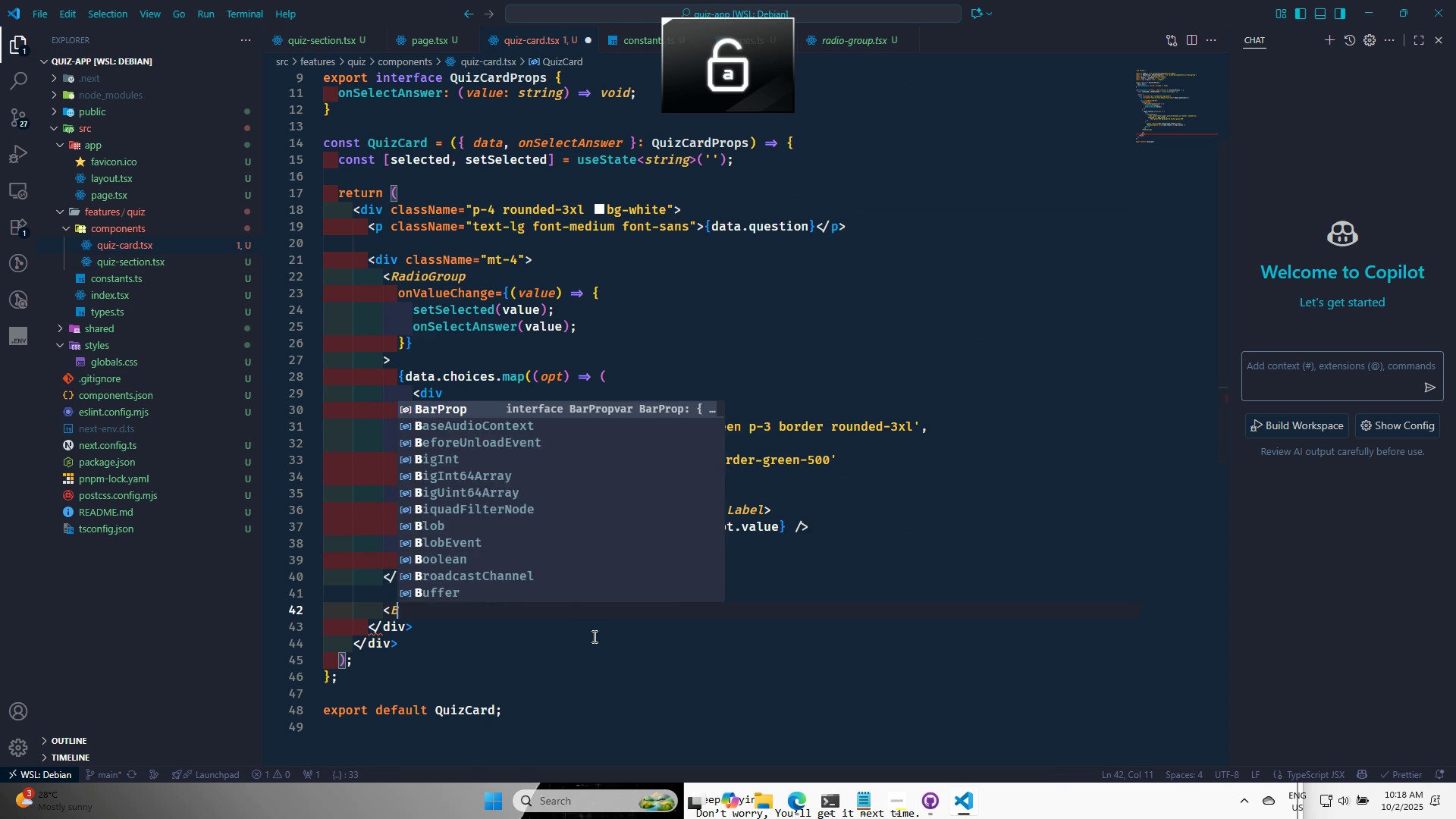 
key(U)
 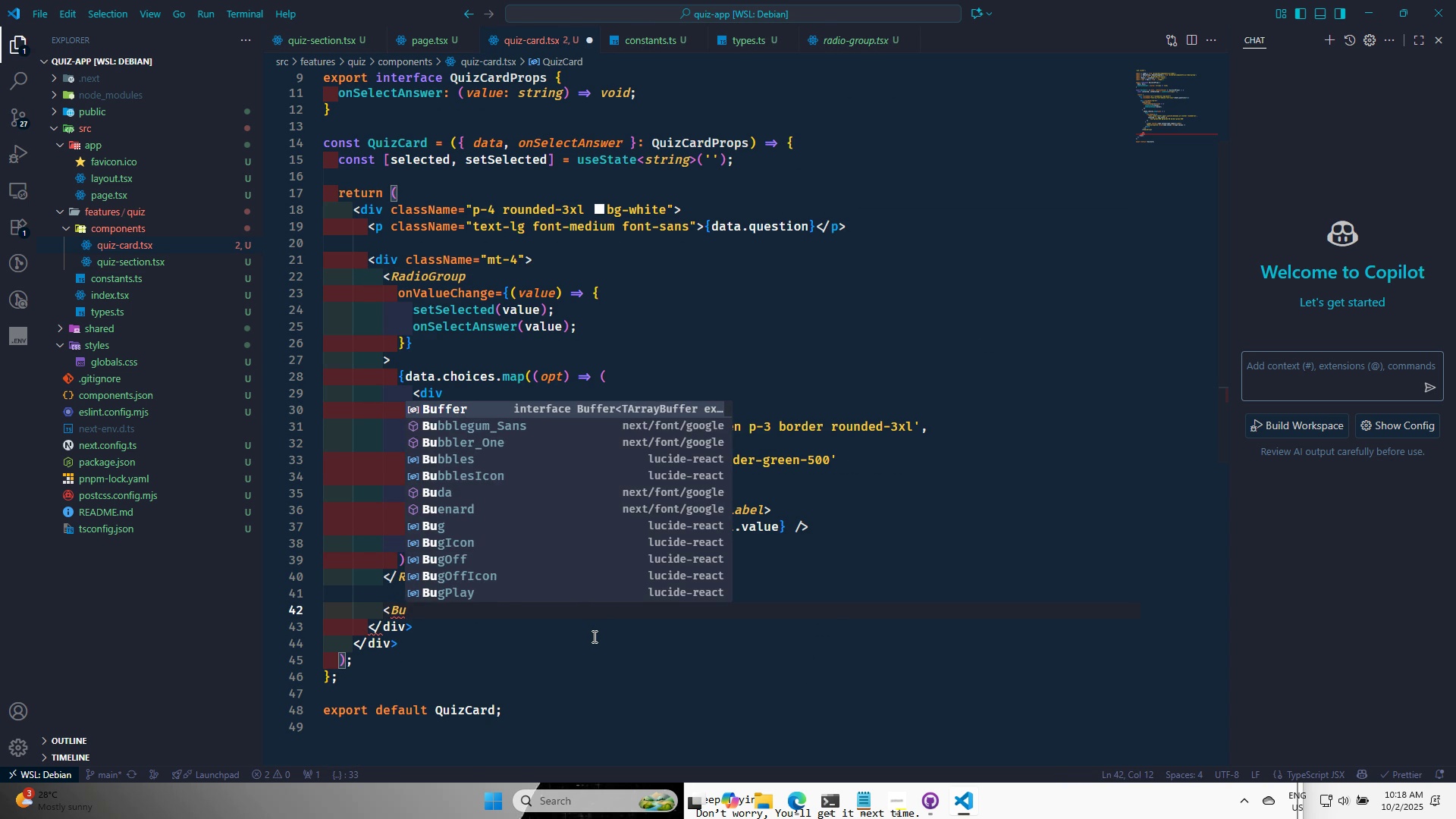 
key(Backspace)
 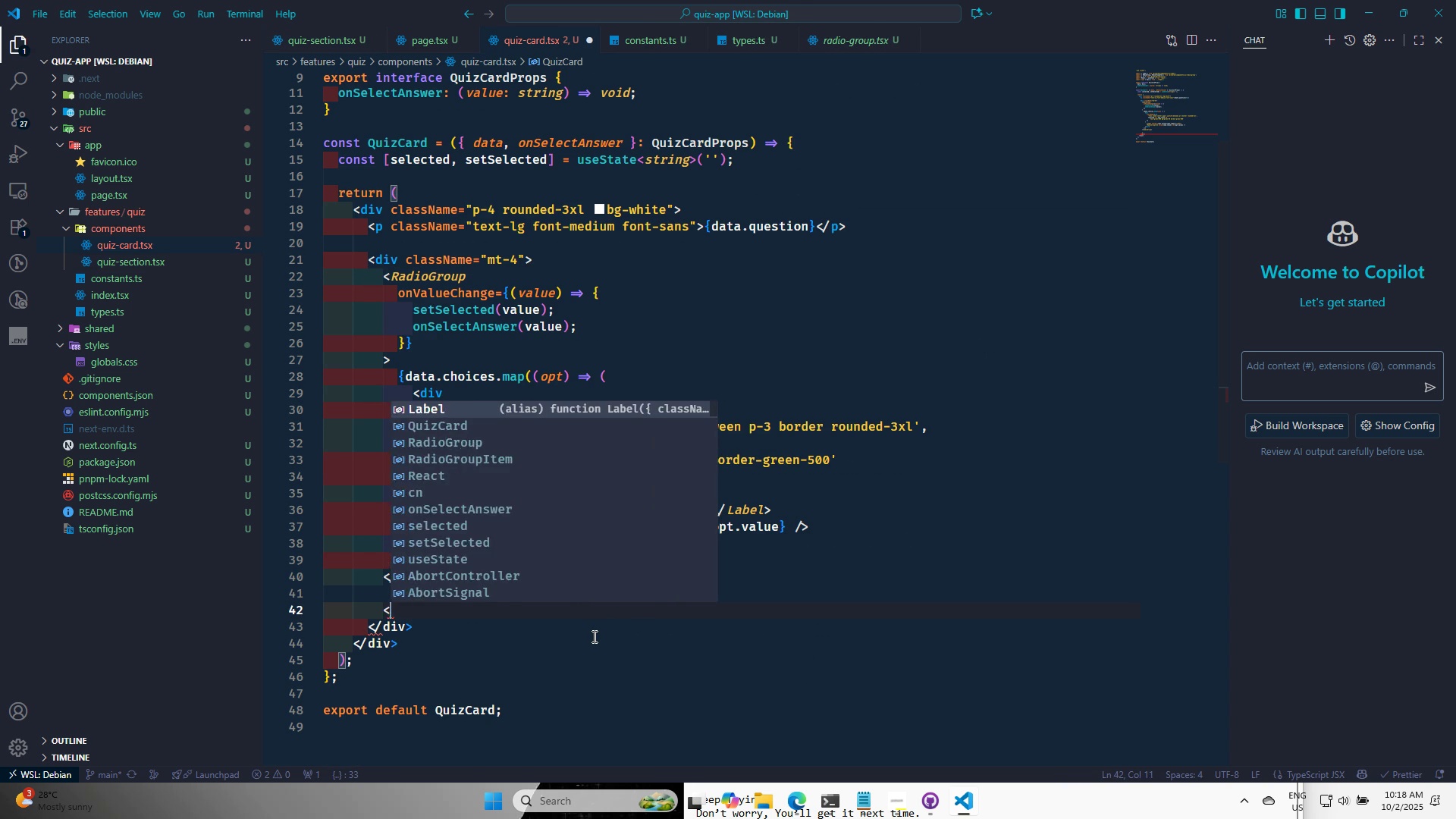 
key(Backspace)
 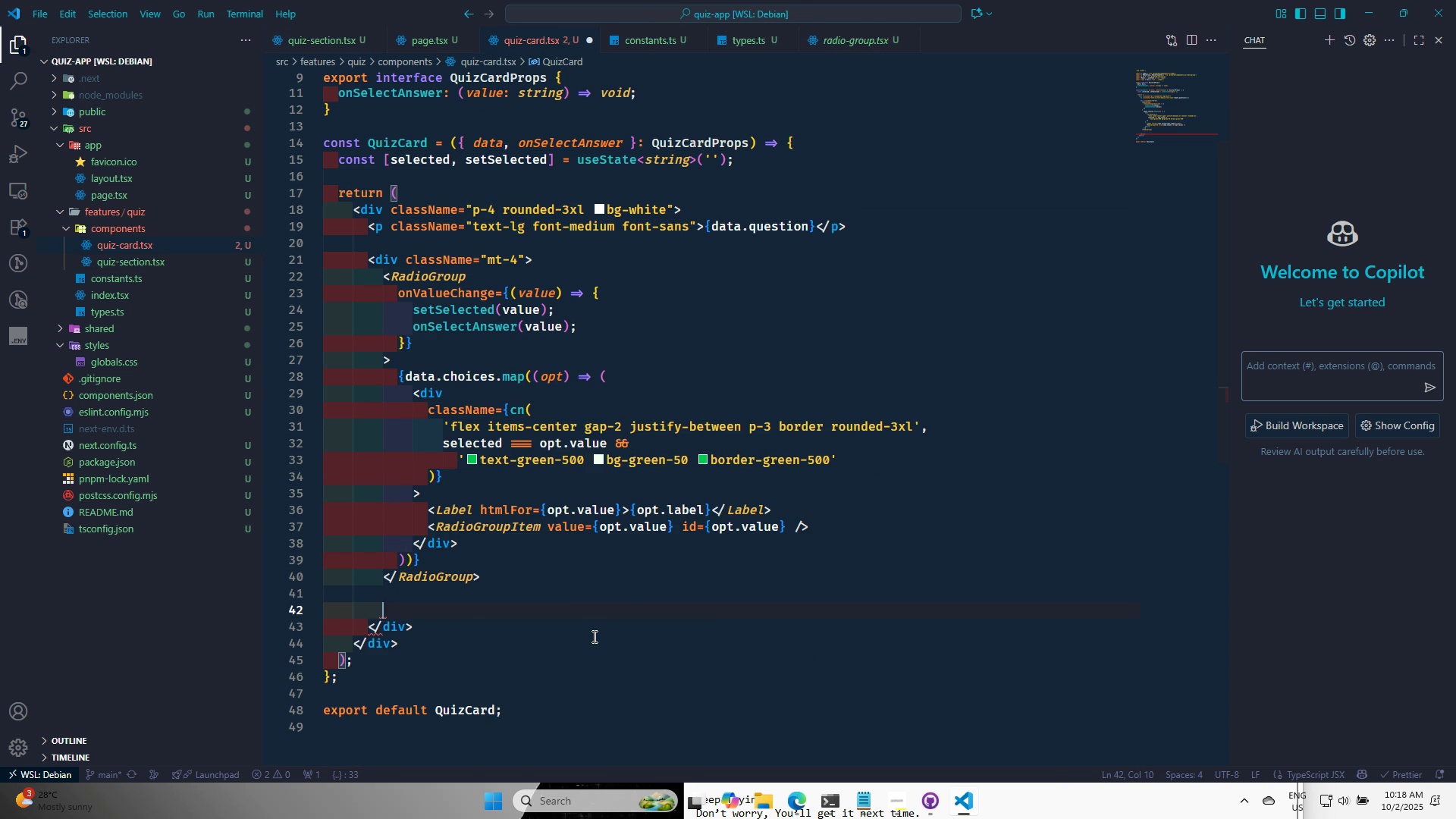 
key(Backspace)
 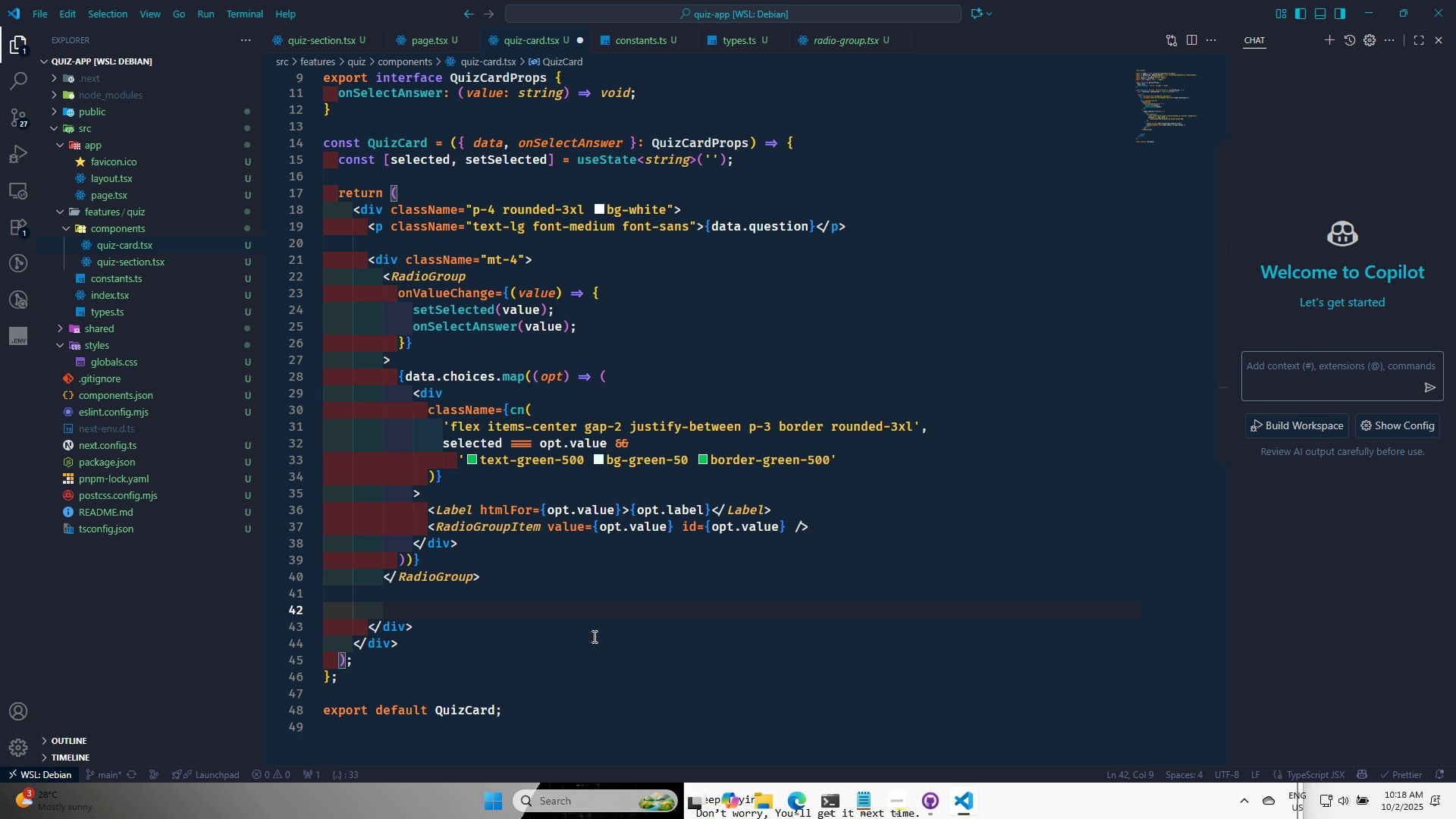 
key(Backspace)
 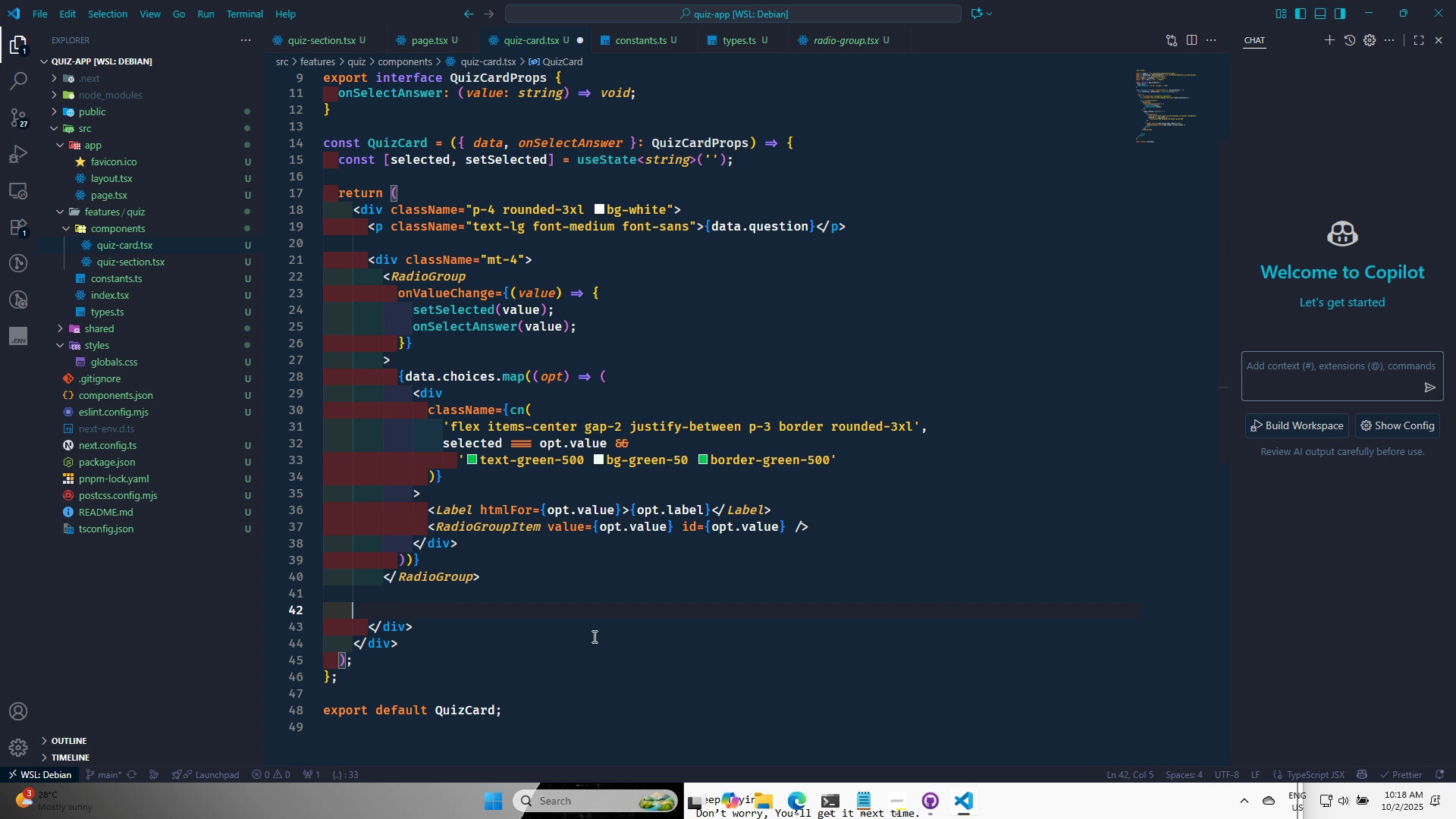 
key(Backspace)
 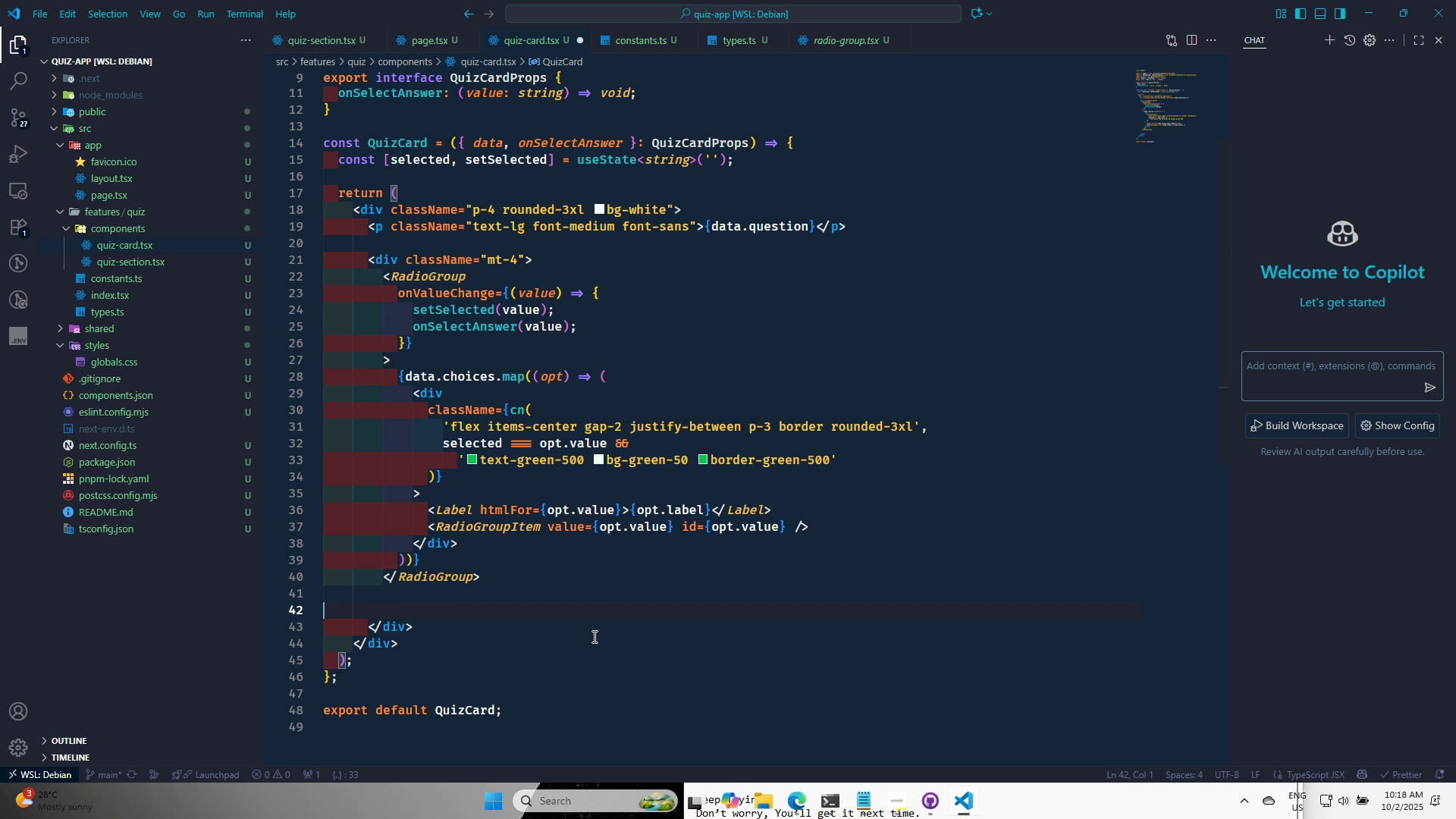 
key(Backspace)
 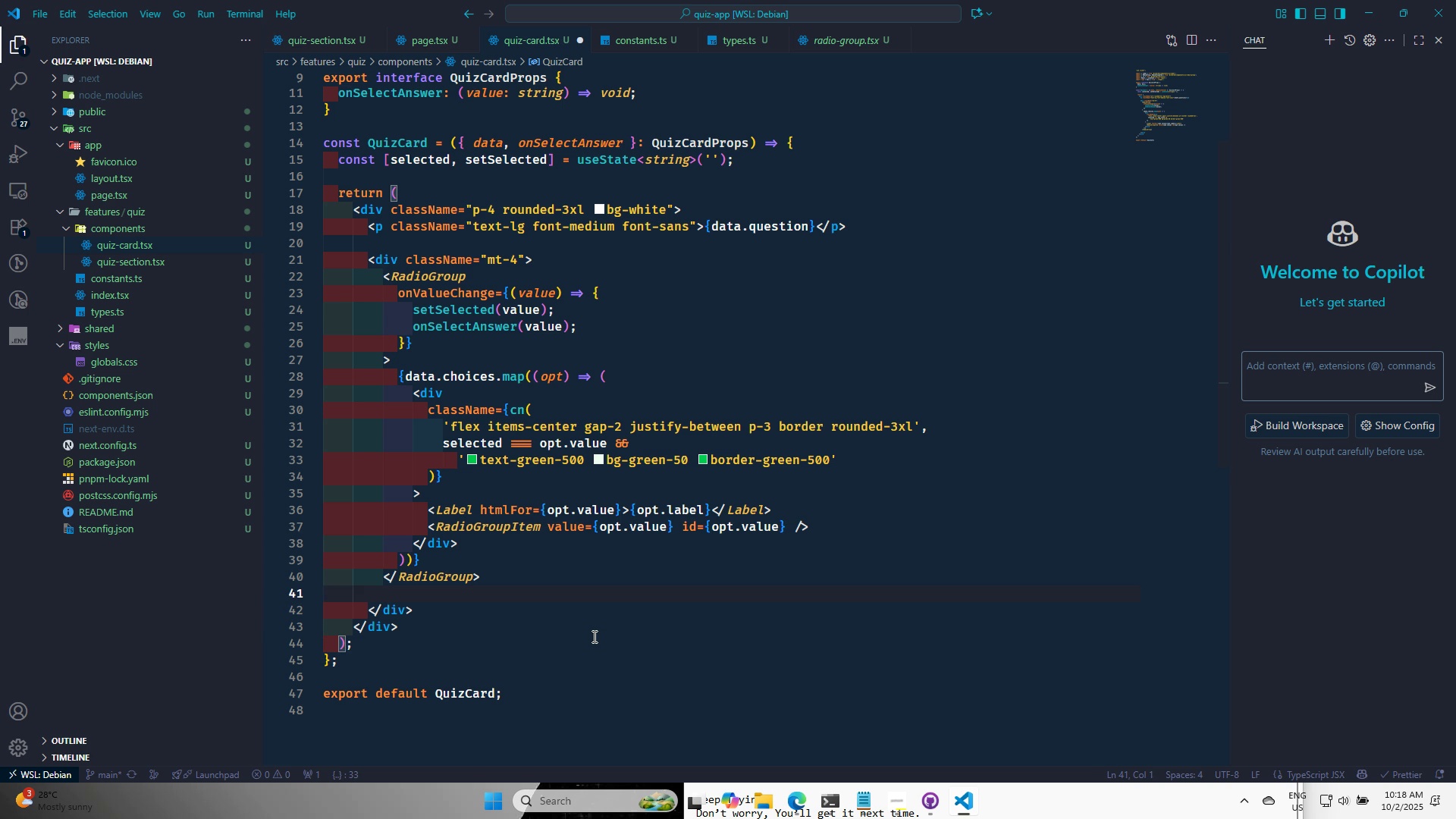 
key(Backspace)
 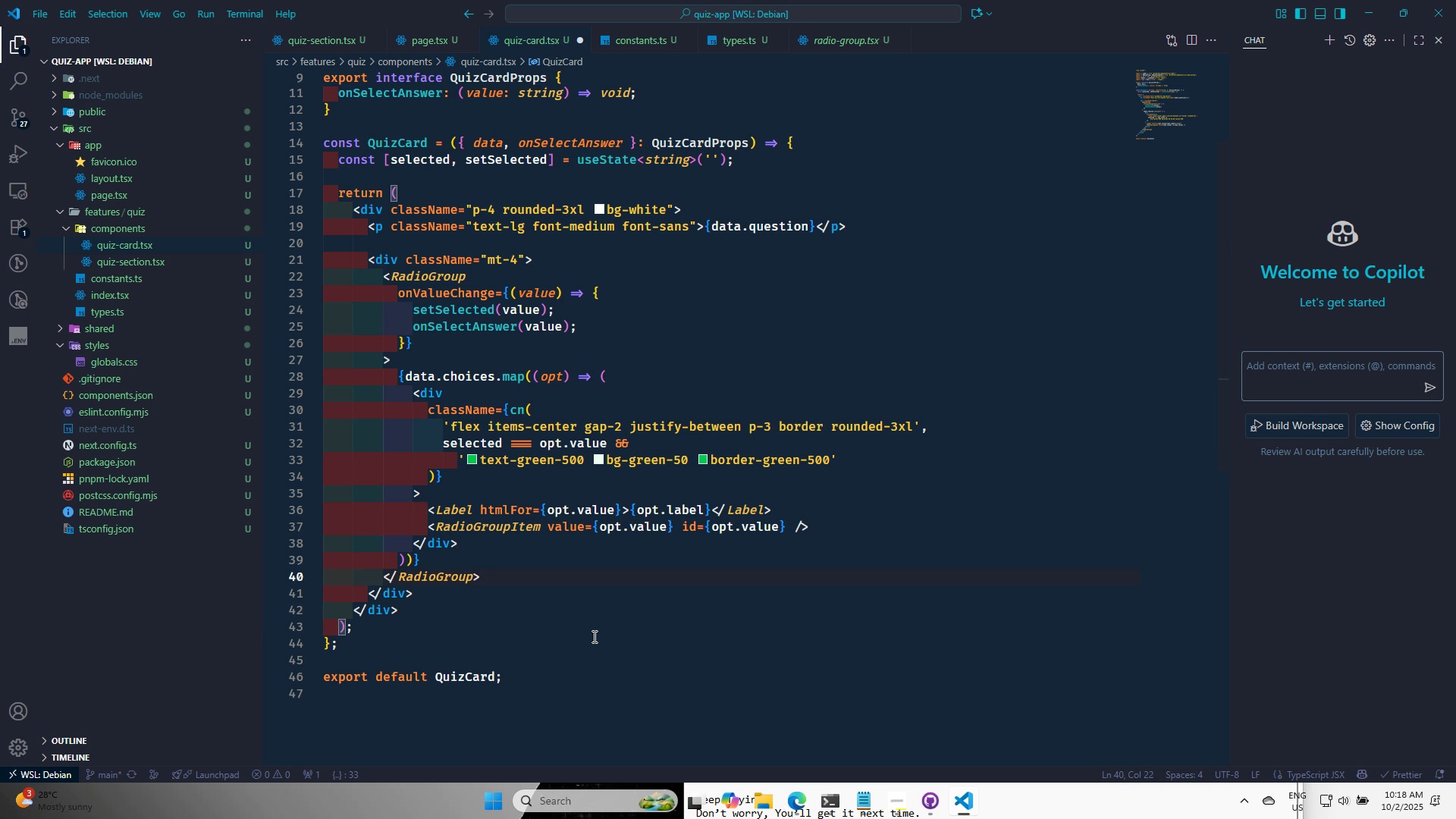 
key(ArrowDown)
 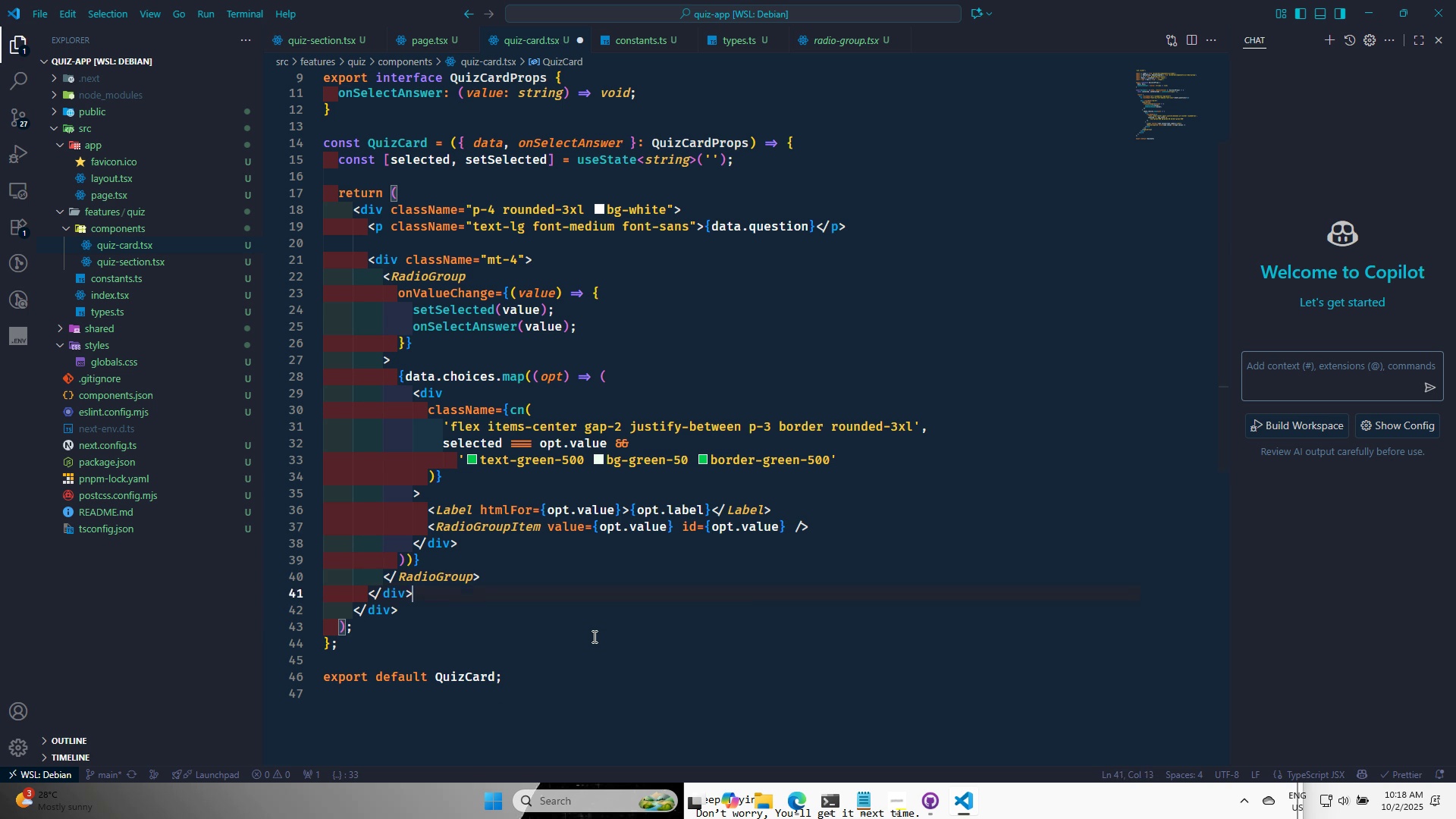 
key(Enter)
 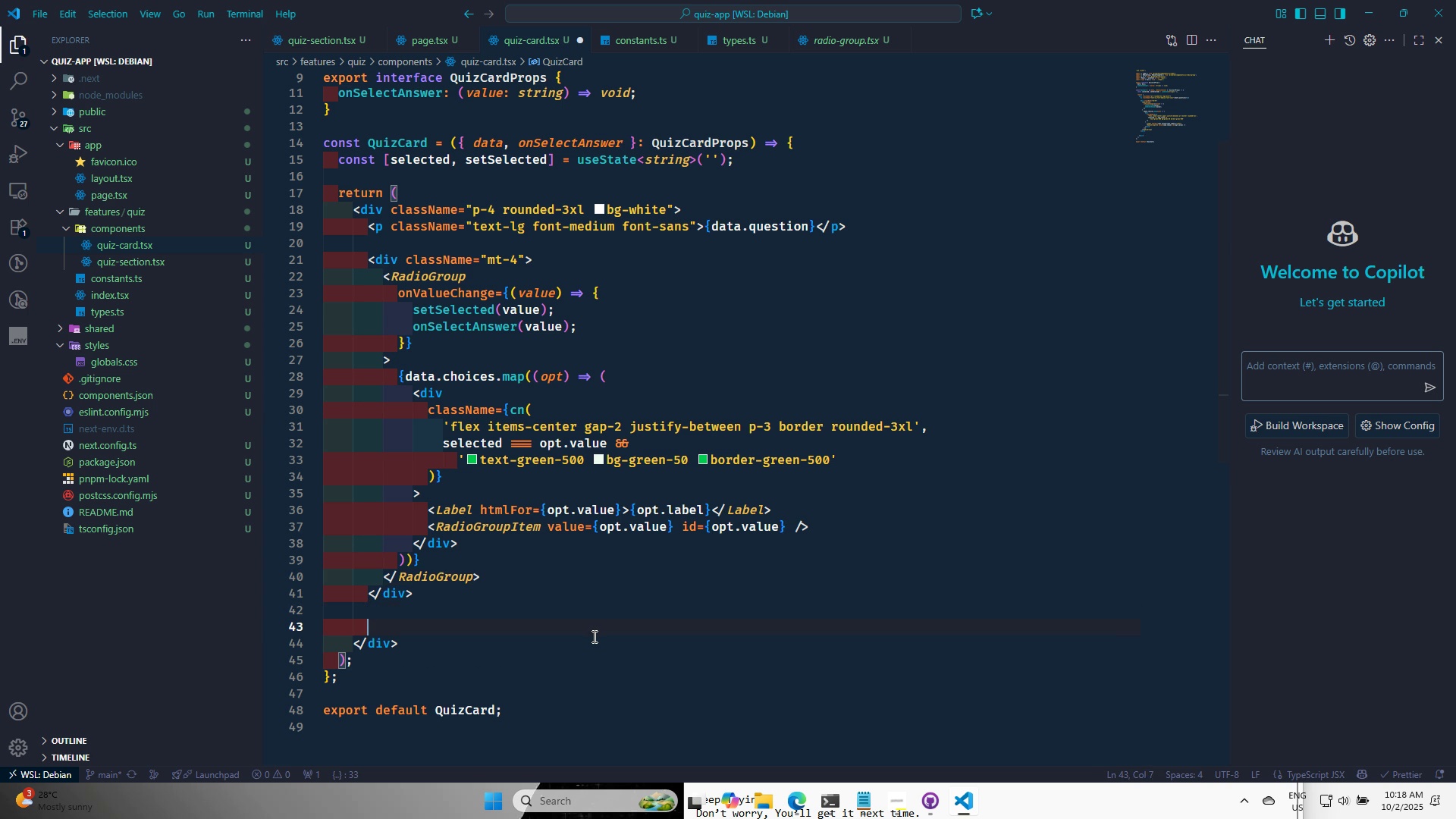 
key(Enter)